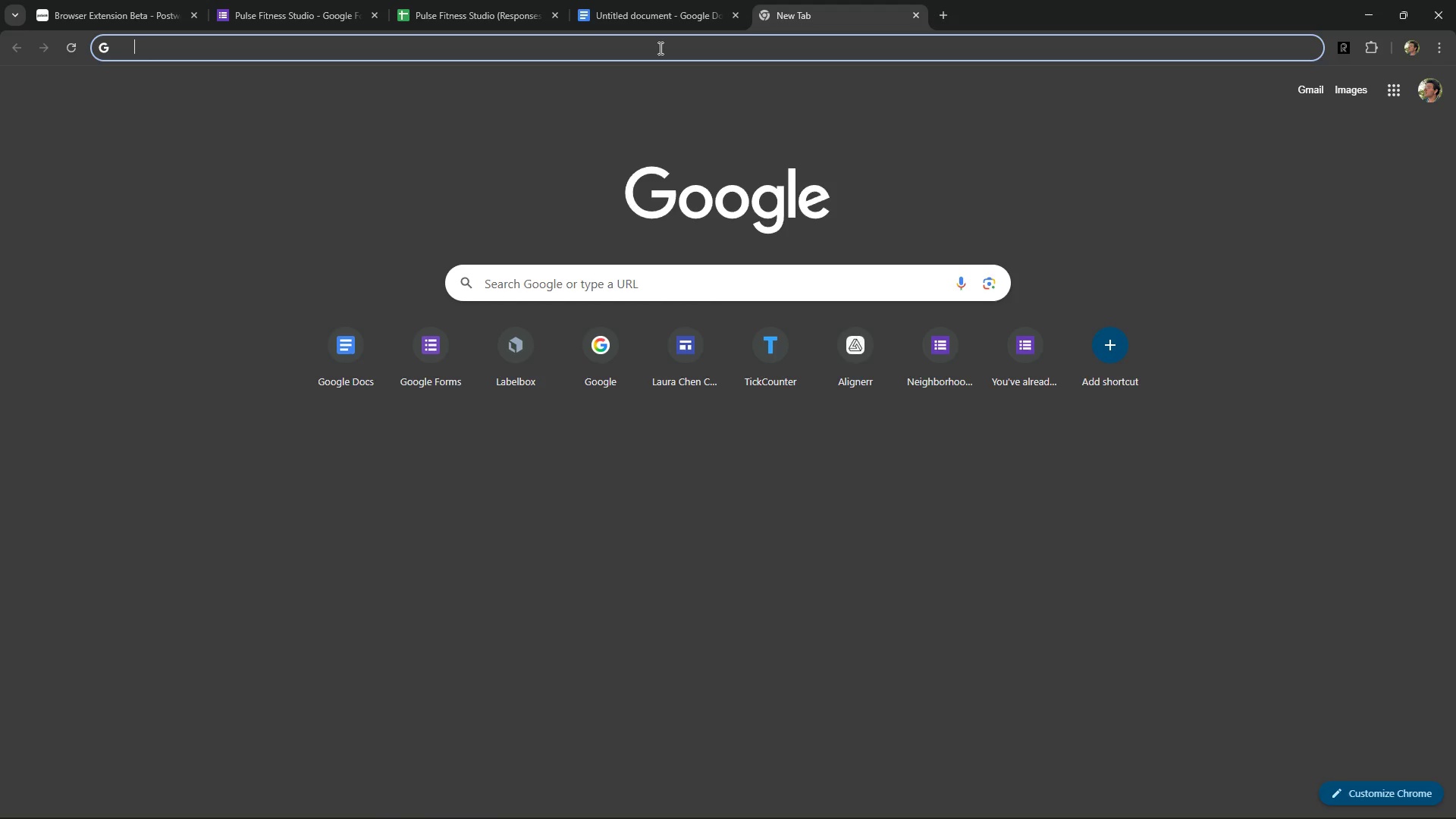 
key(Alt+Control+AltRight)
 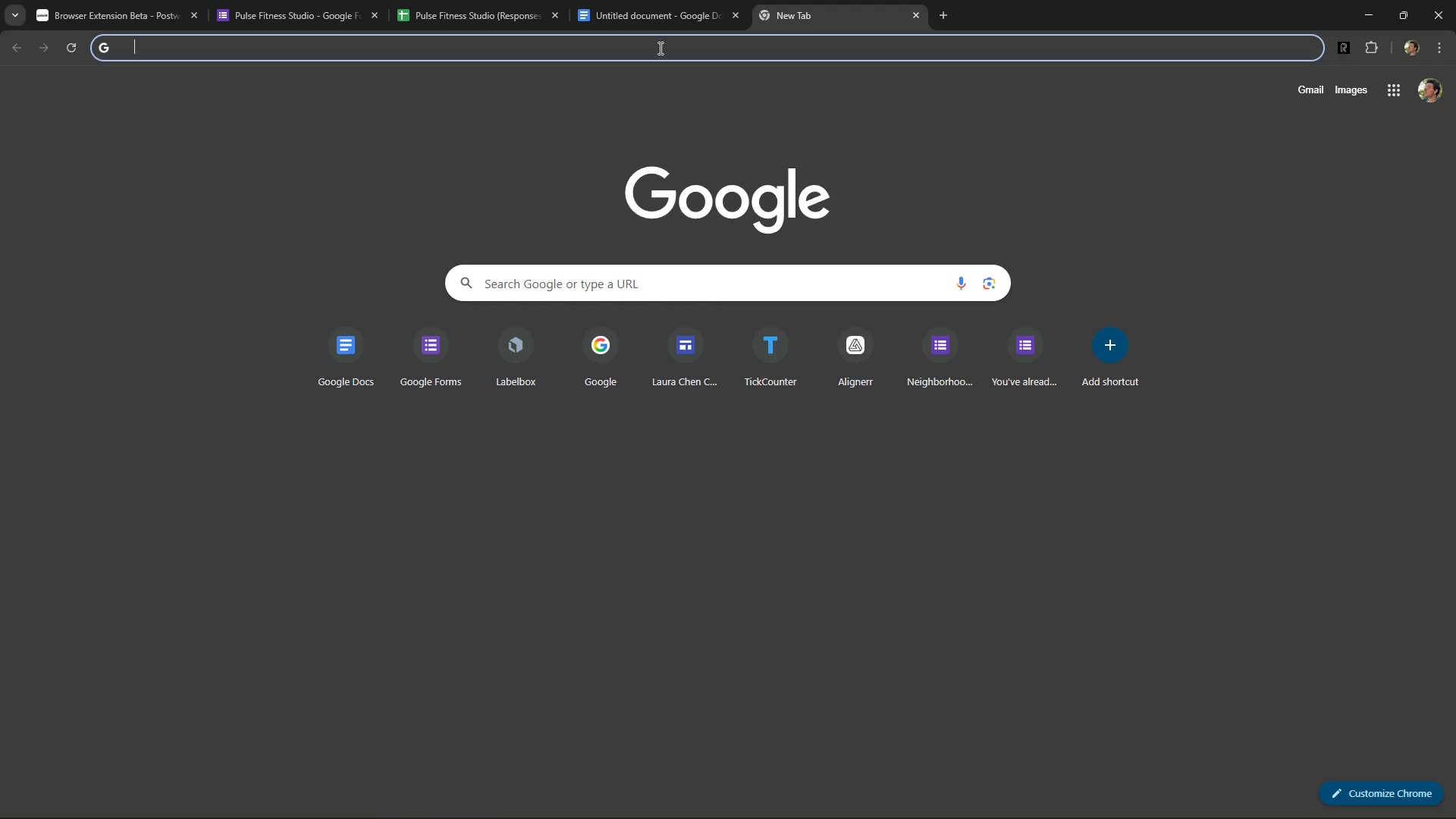 
key(Alt+Control+Space)
 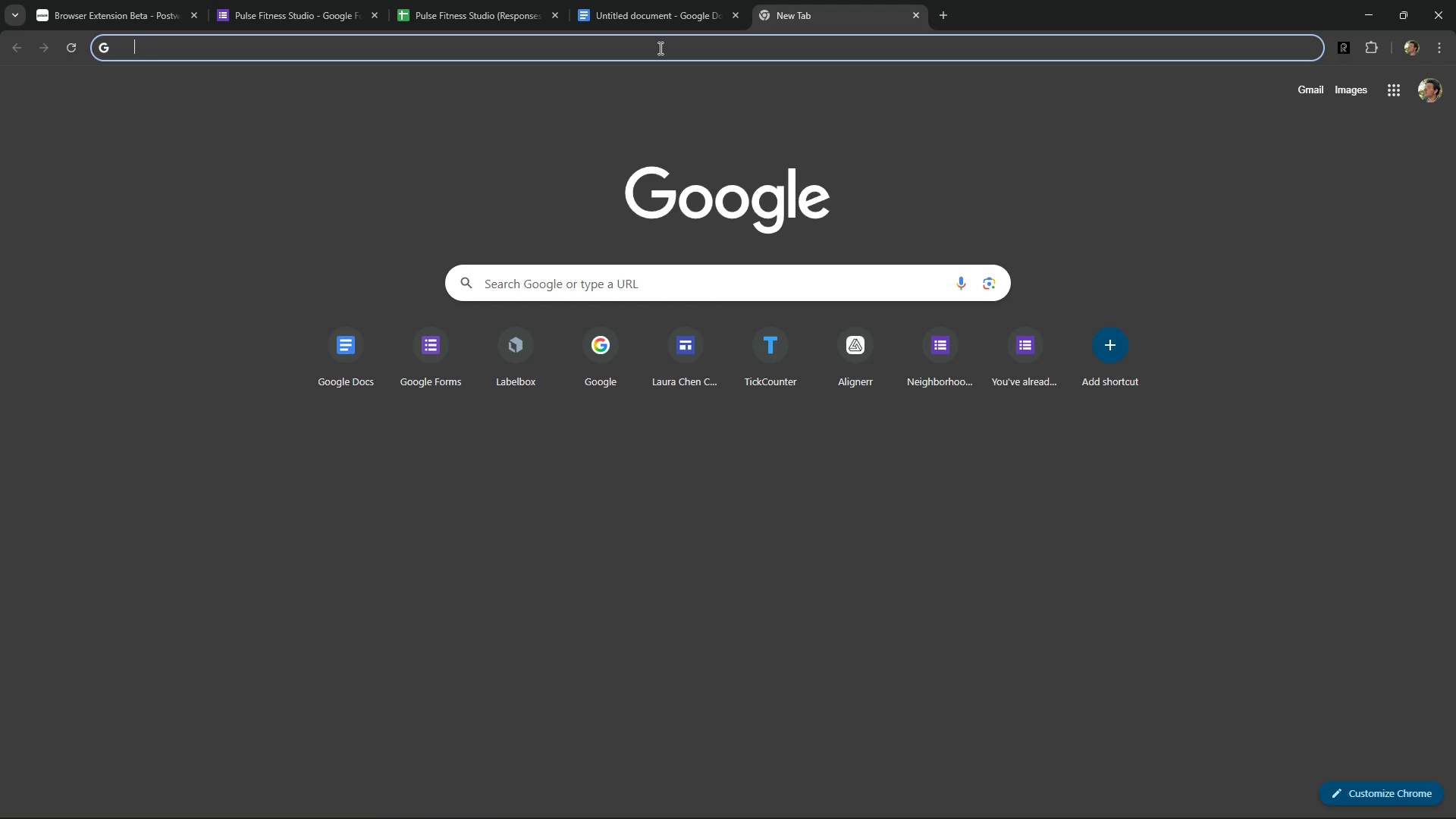 
key(Alt+Control+Numpad0)
 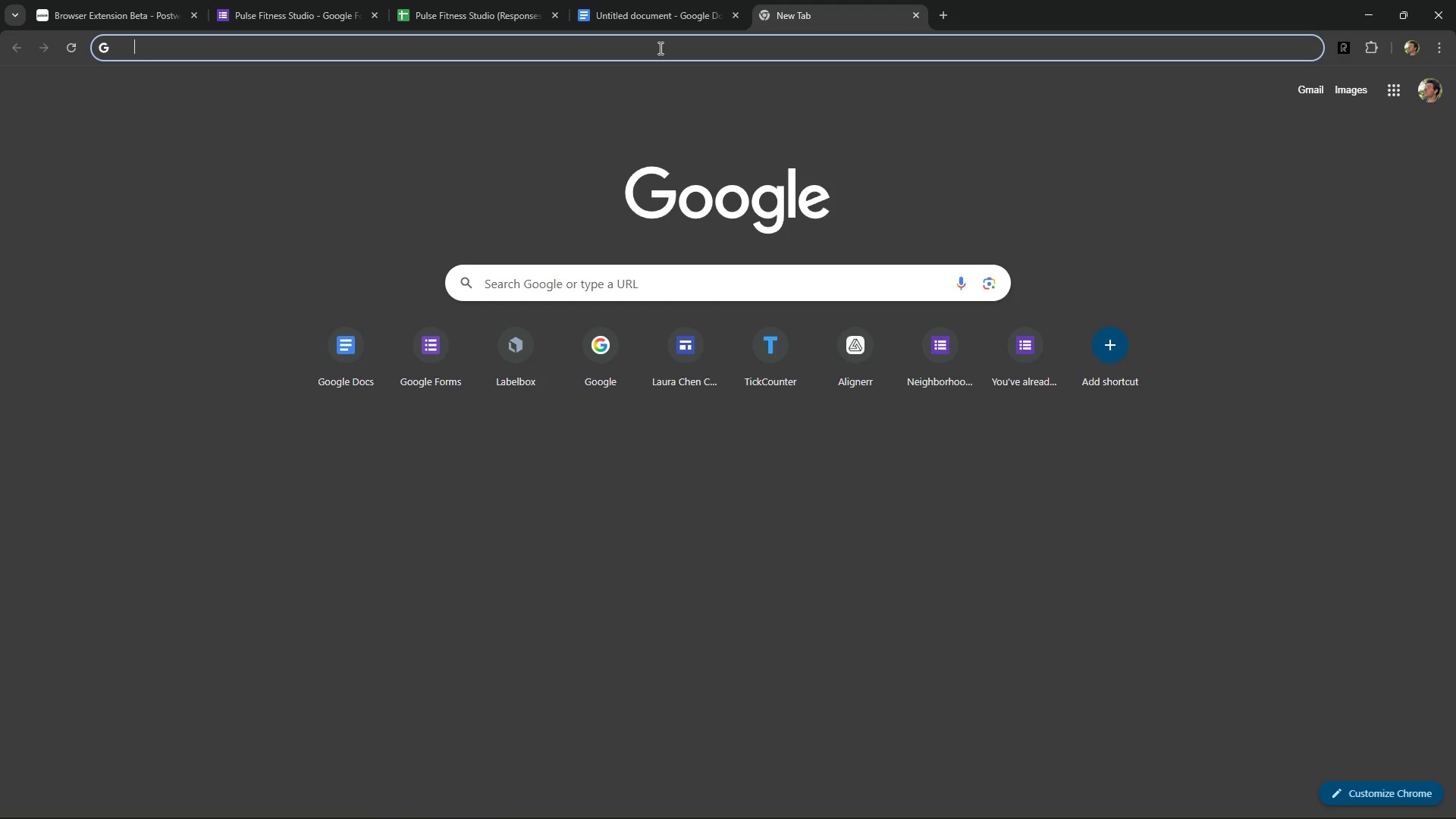 
key(Control+ControlLeft)
 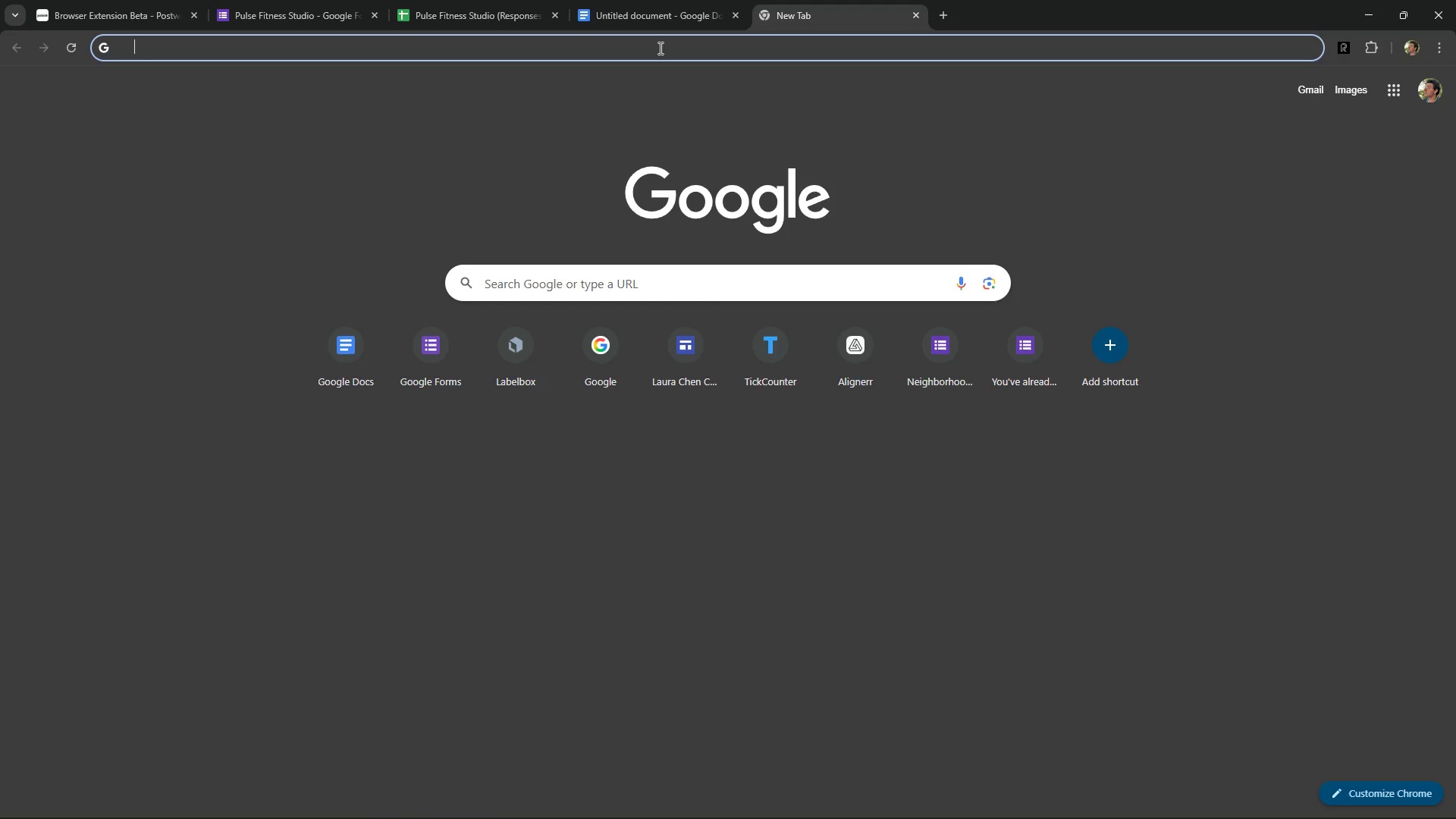 
key(Alt+Control+AltLeft)
 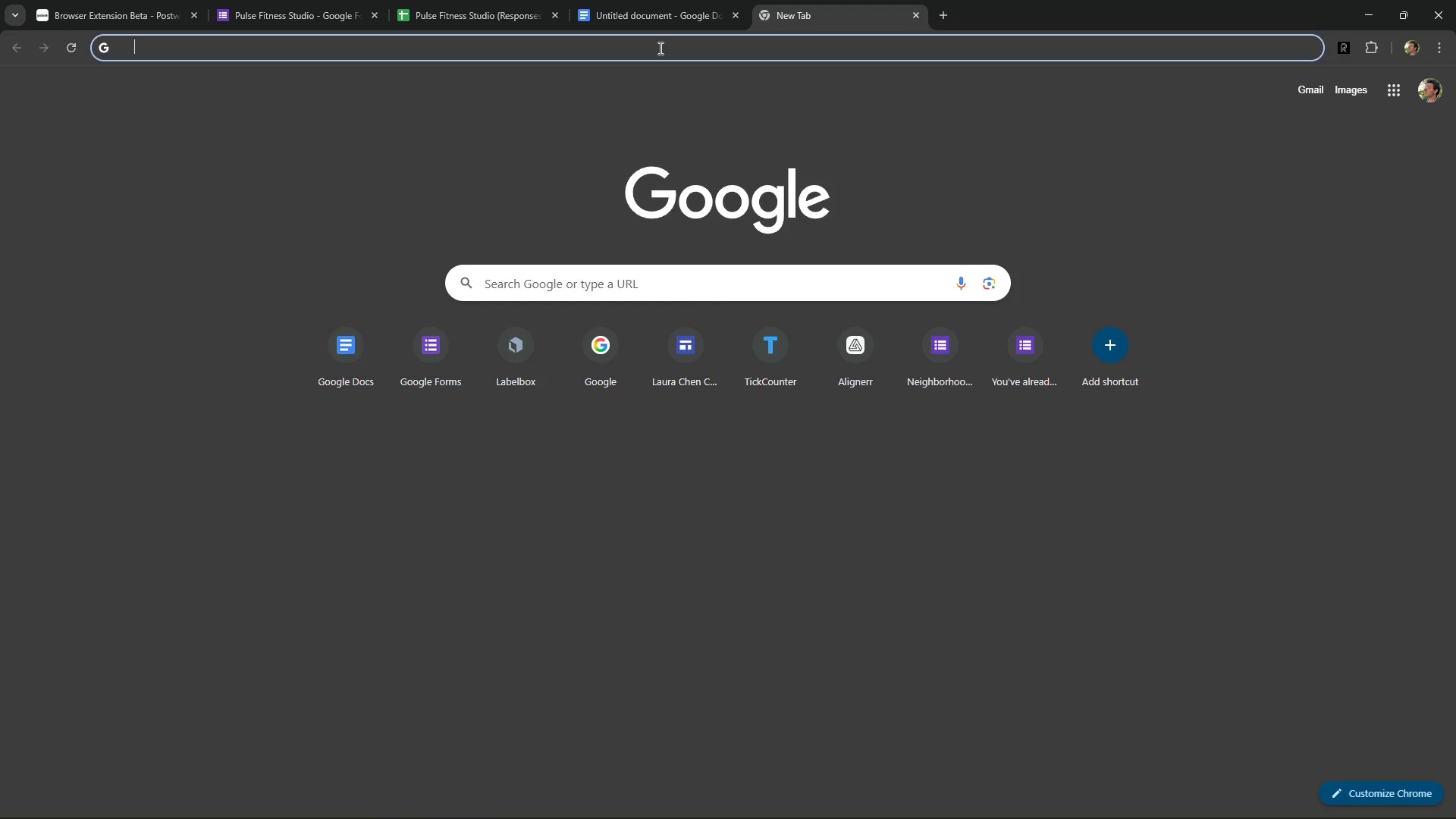 
key(Alt+Control+ControlRight)
 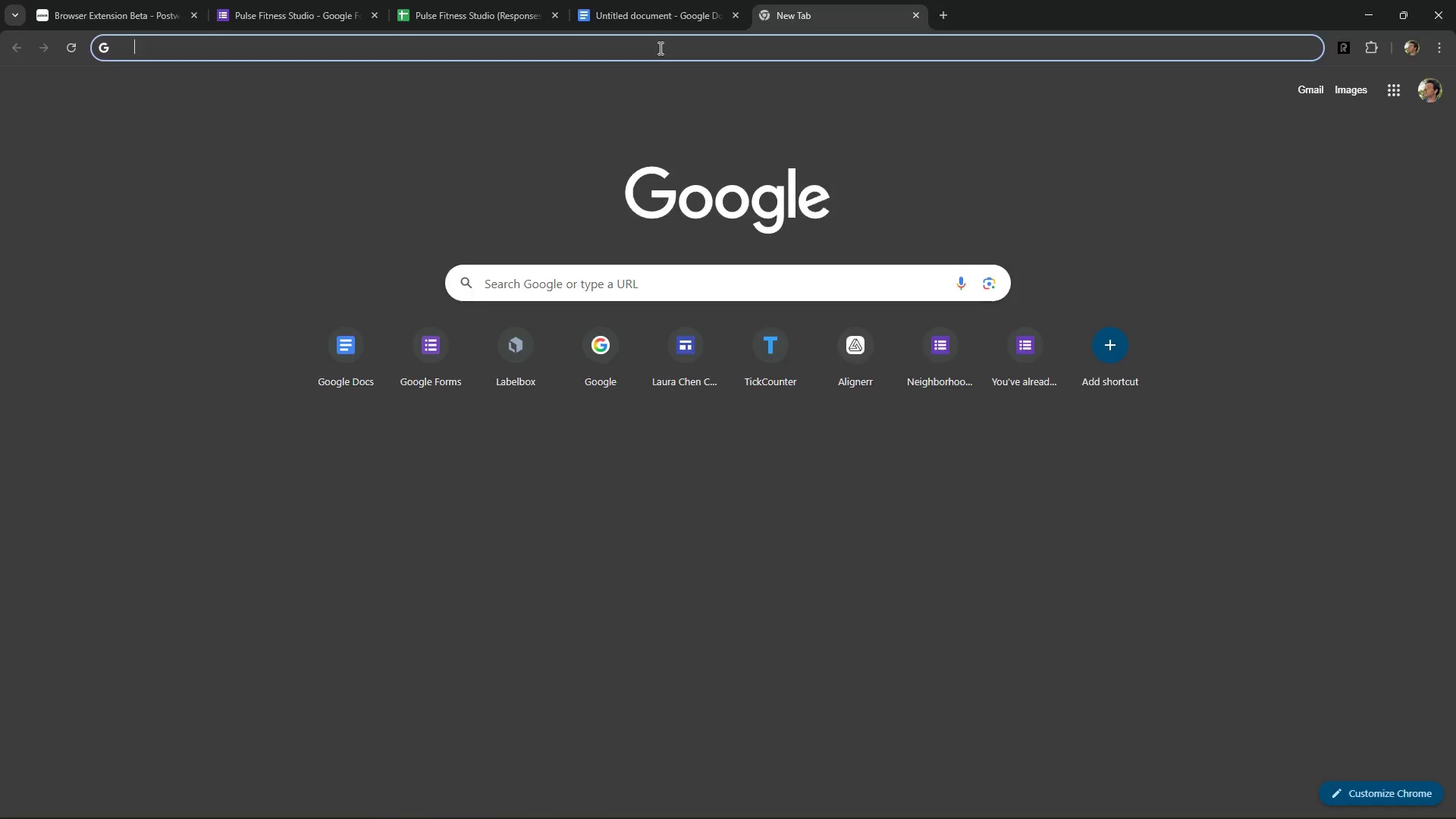 
key(Alt+Control+AltRight)
 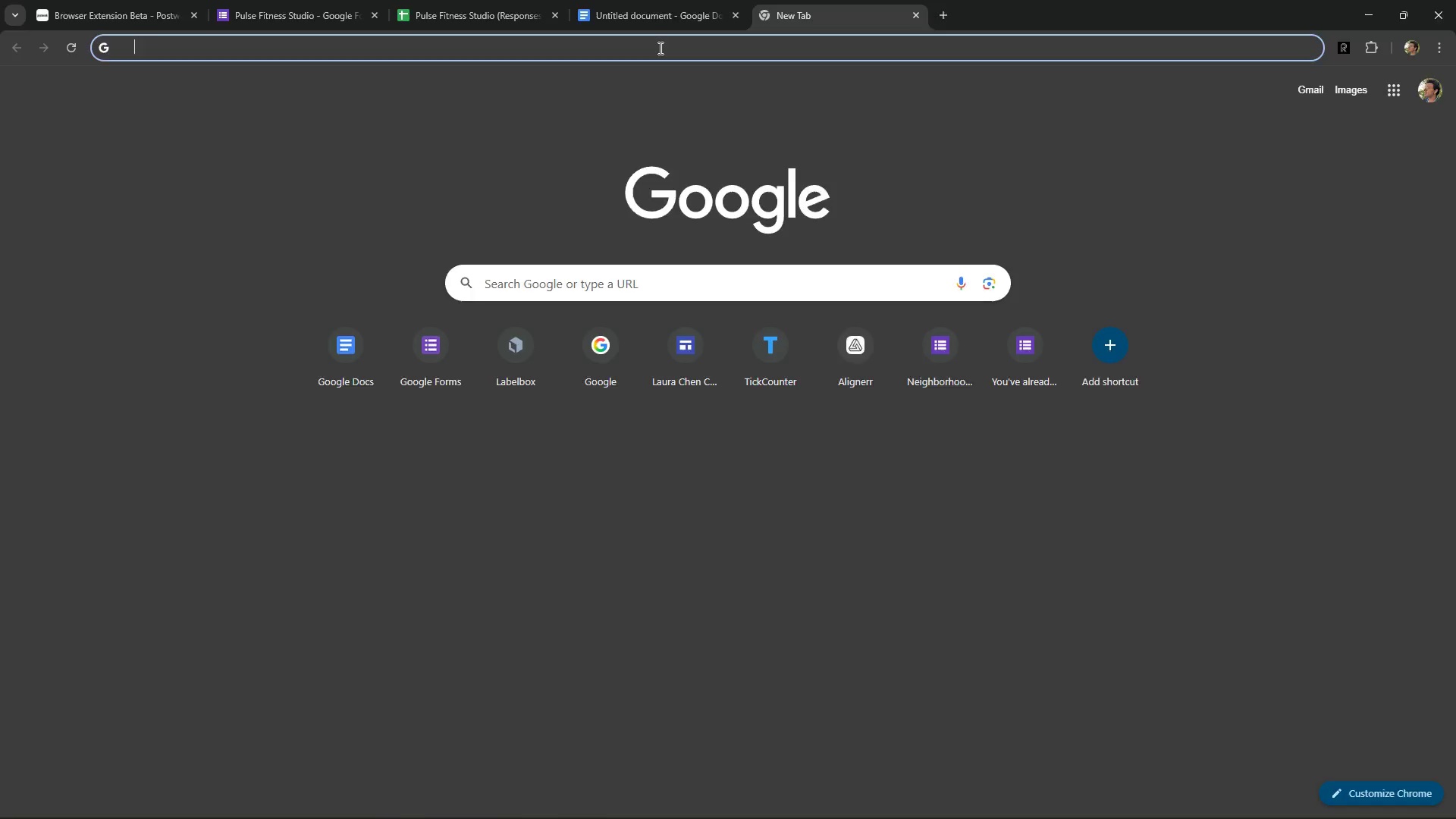 
key(Alt+Control+Space)
 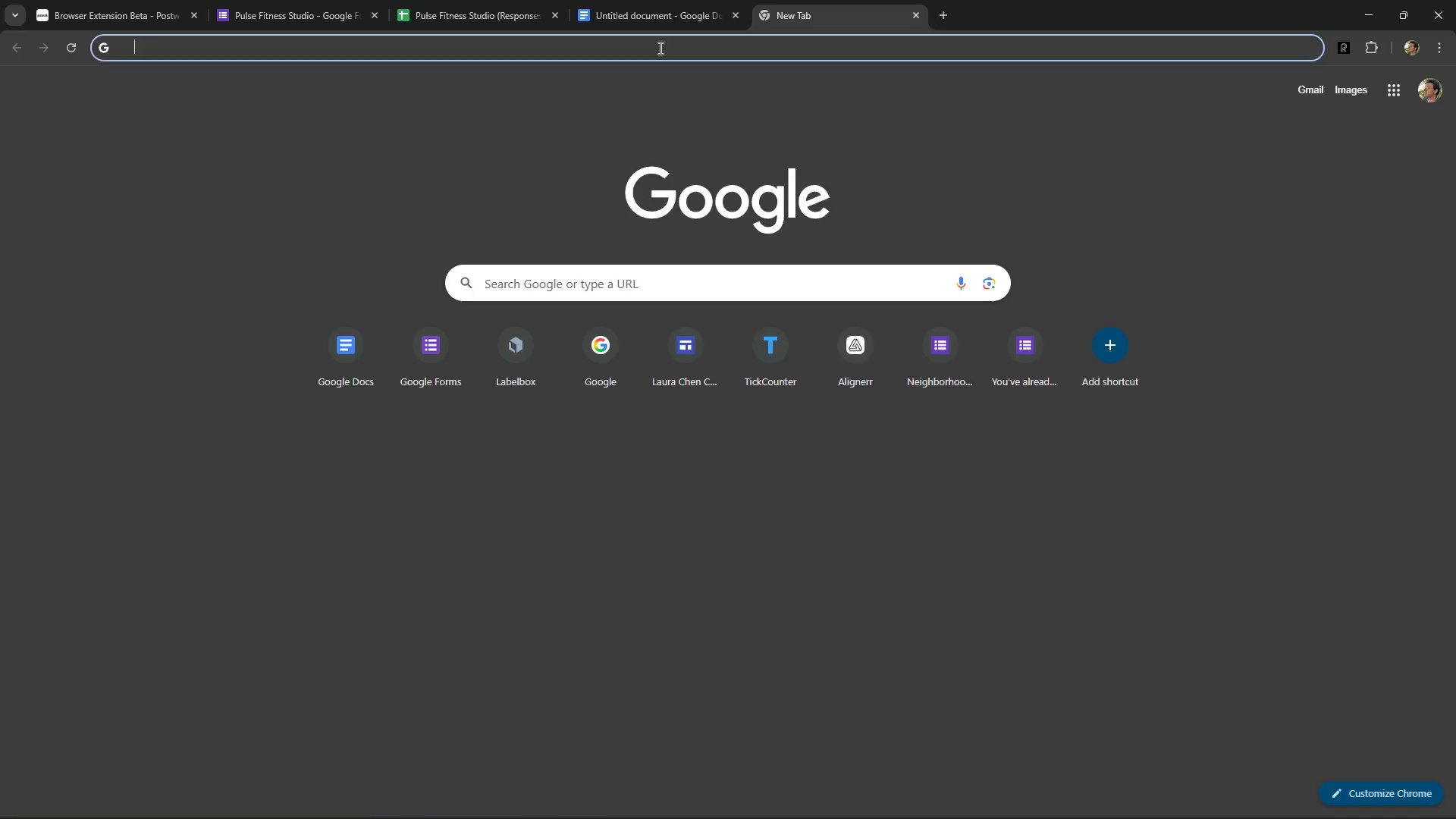 
key(Alt+Control+Numpad0)
 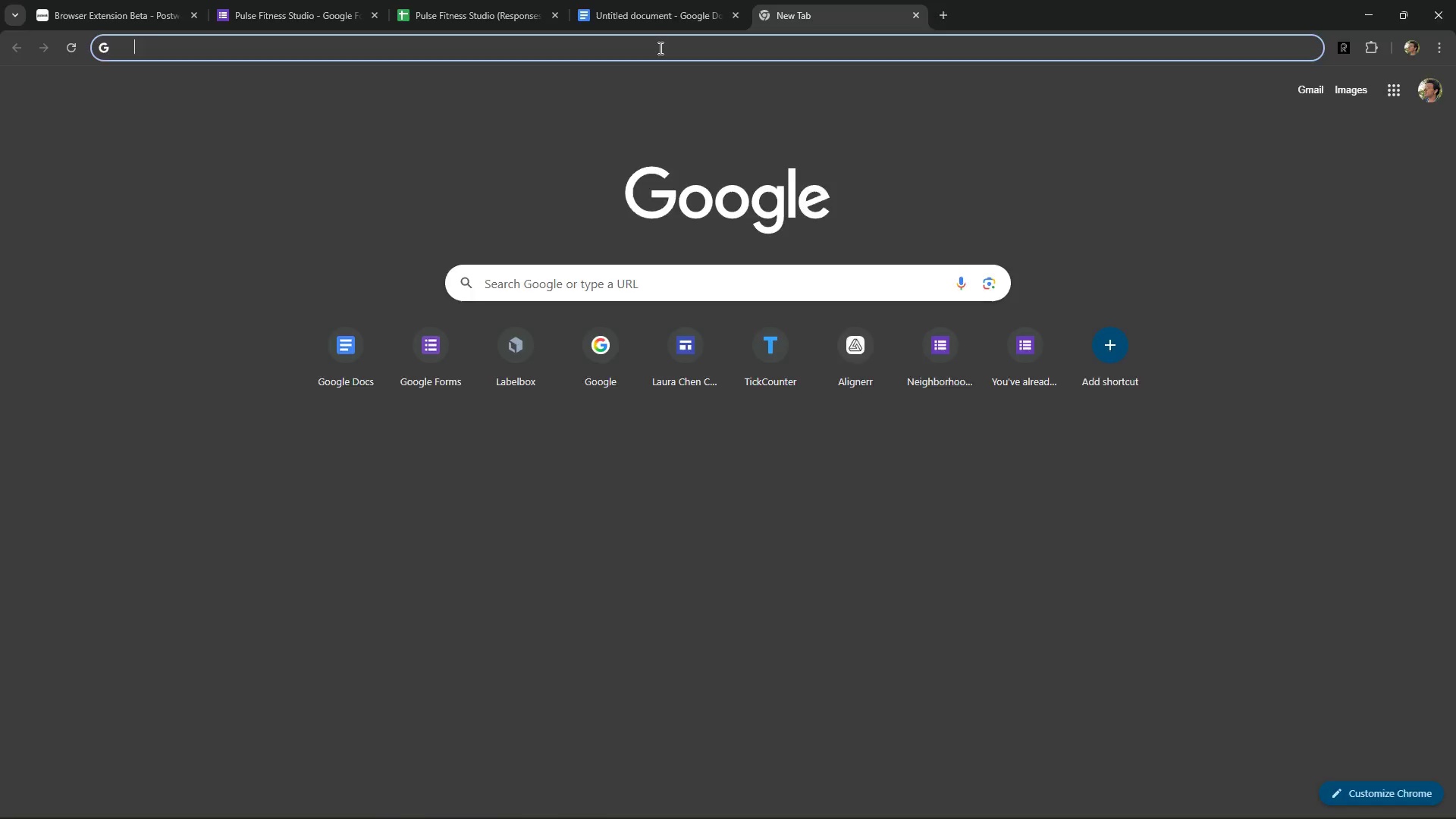 
key(Control+ControlLeft)
 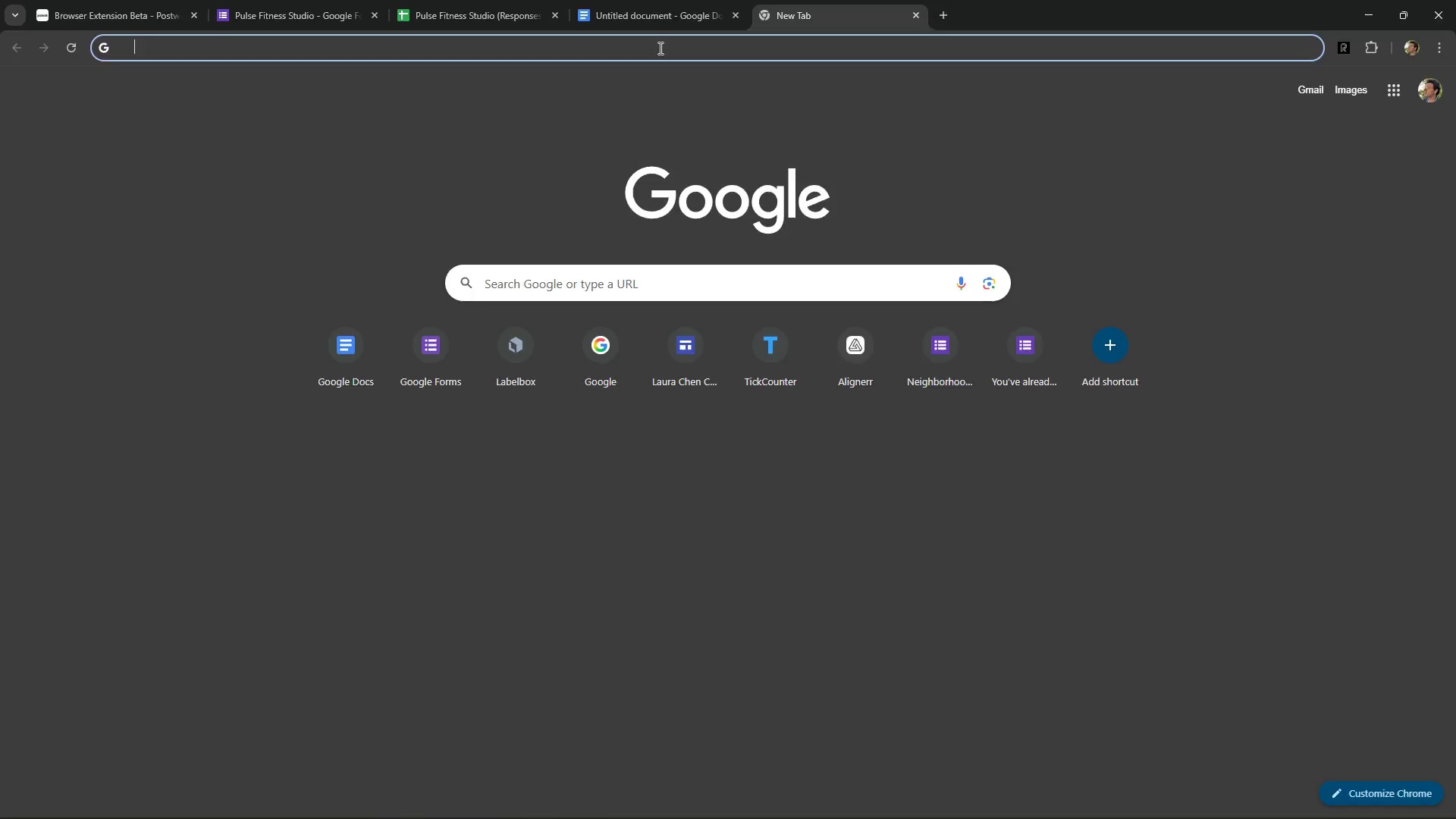 
key(Alt+Control+AltLeft)
 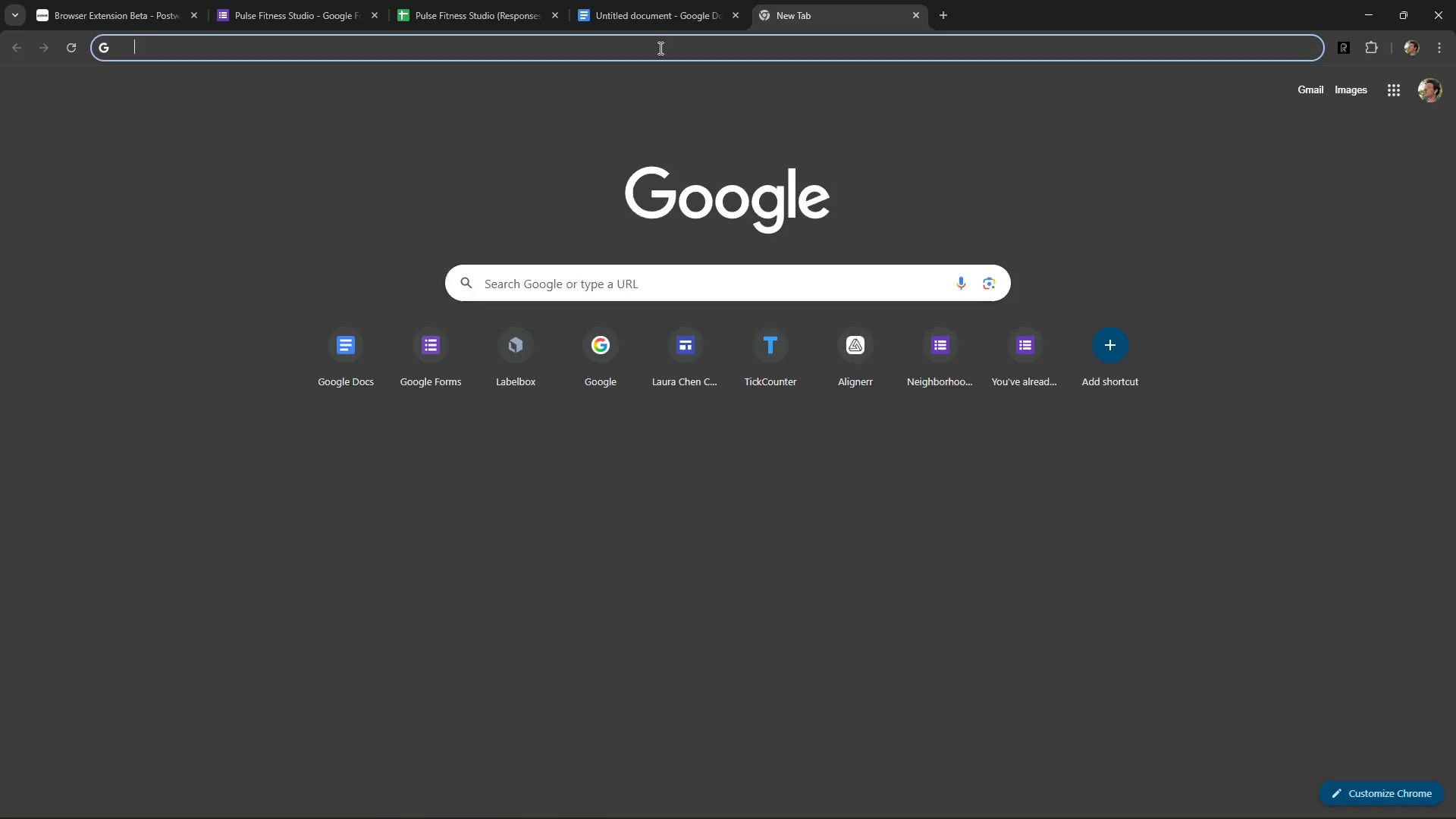 
key(Alt+Control+ControlRight)
 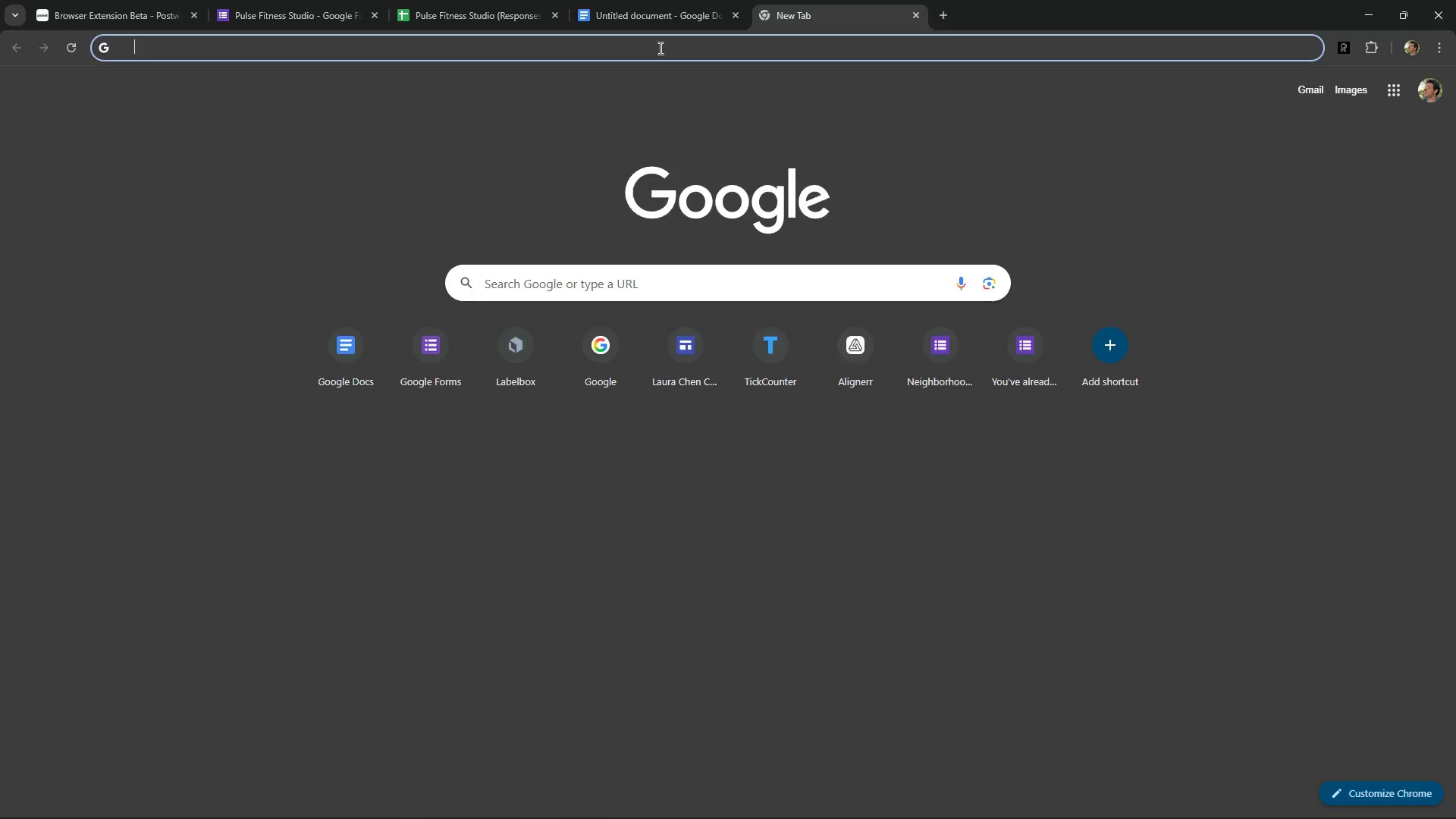 
key(Alt+Control+AltRight)
 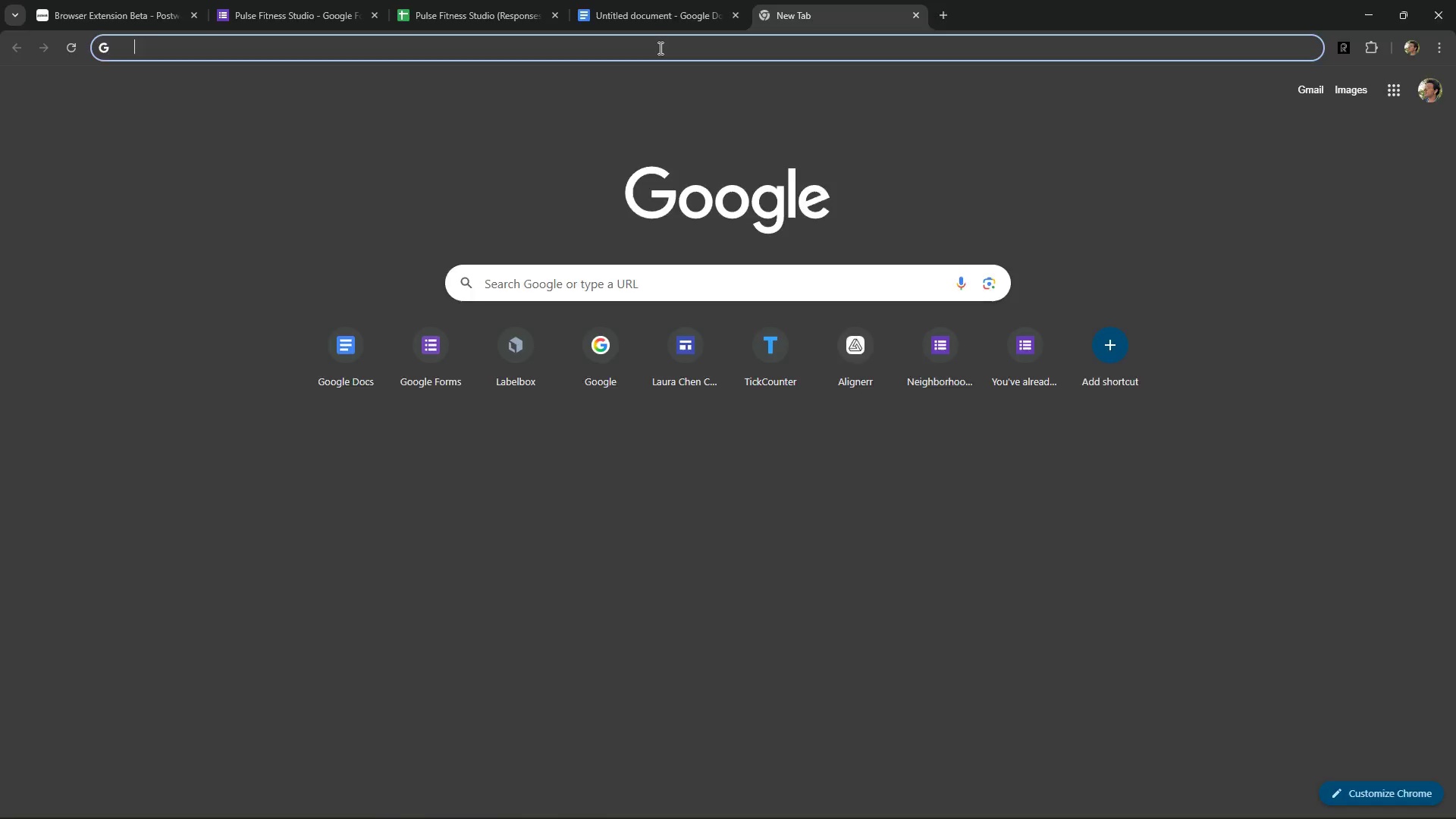 
key(Alt+Control+Space)
 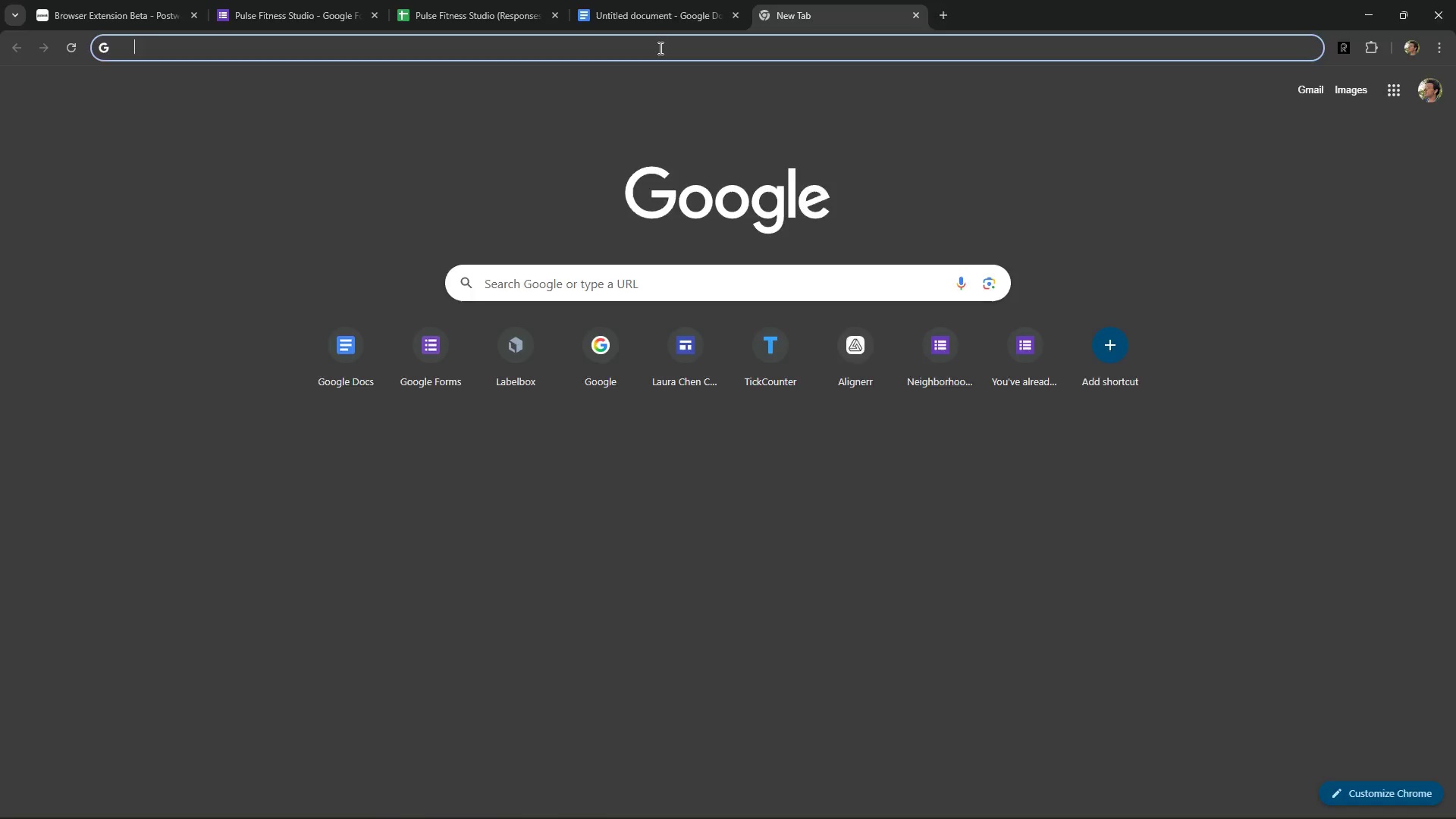 
key(Alt+Control+Numpad0)
 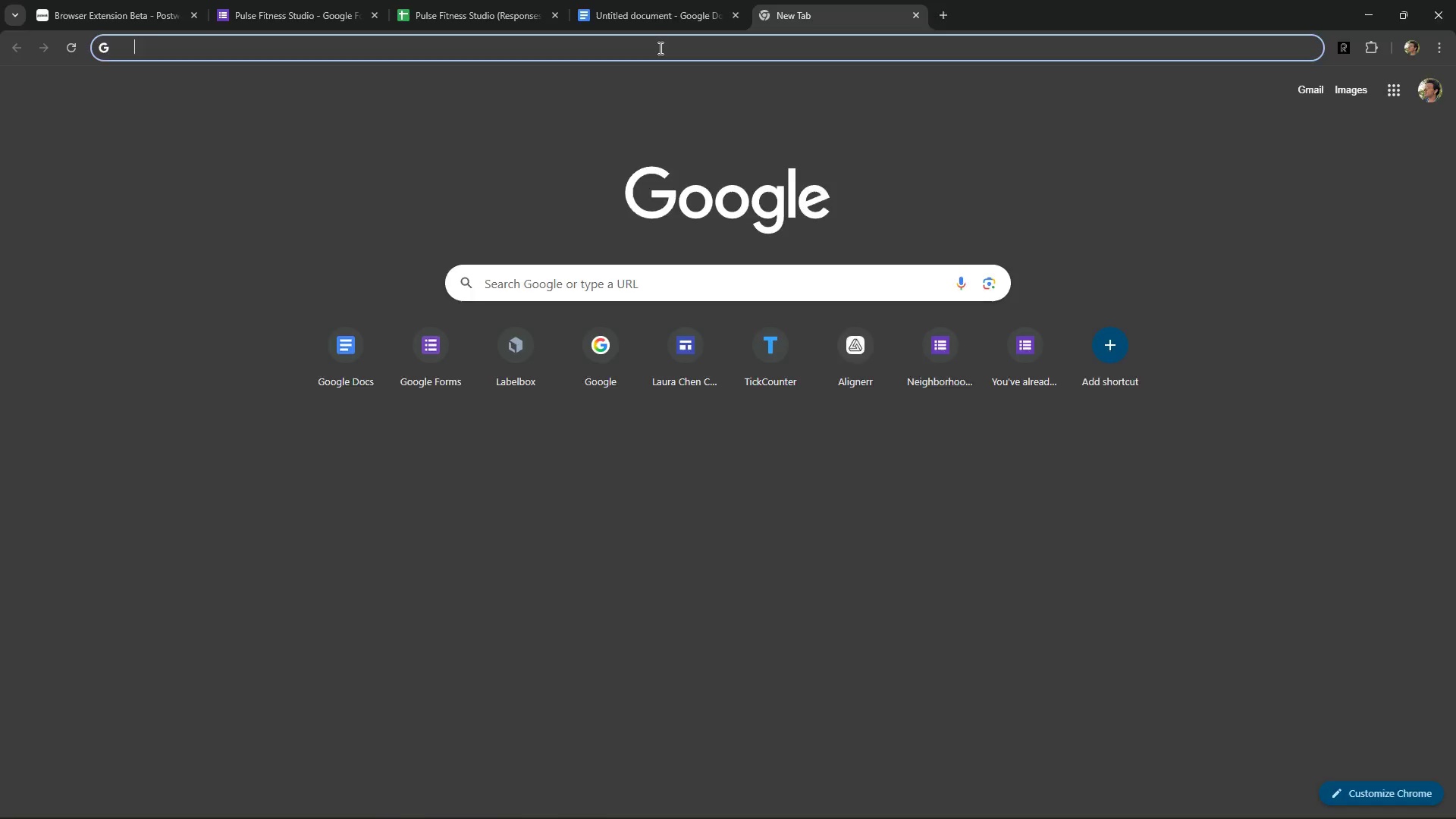 
key(Control+ControlLeft)
 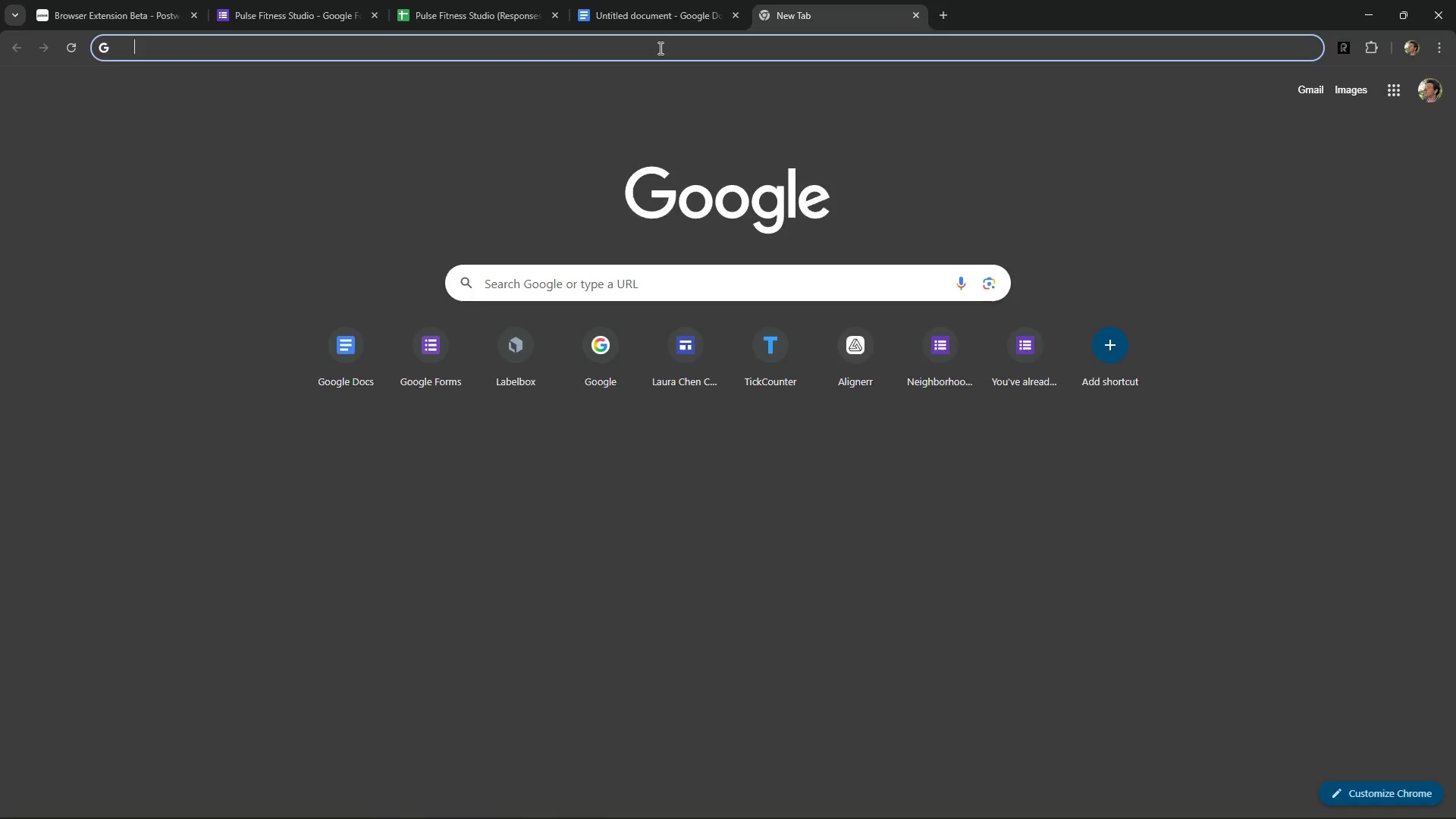 
key(Alt+Control+AltLeft)
 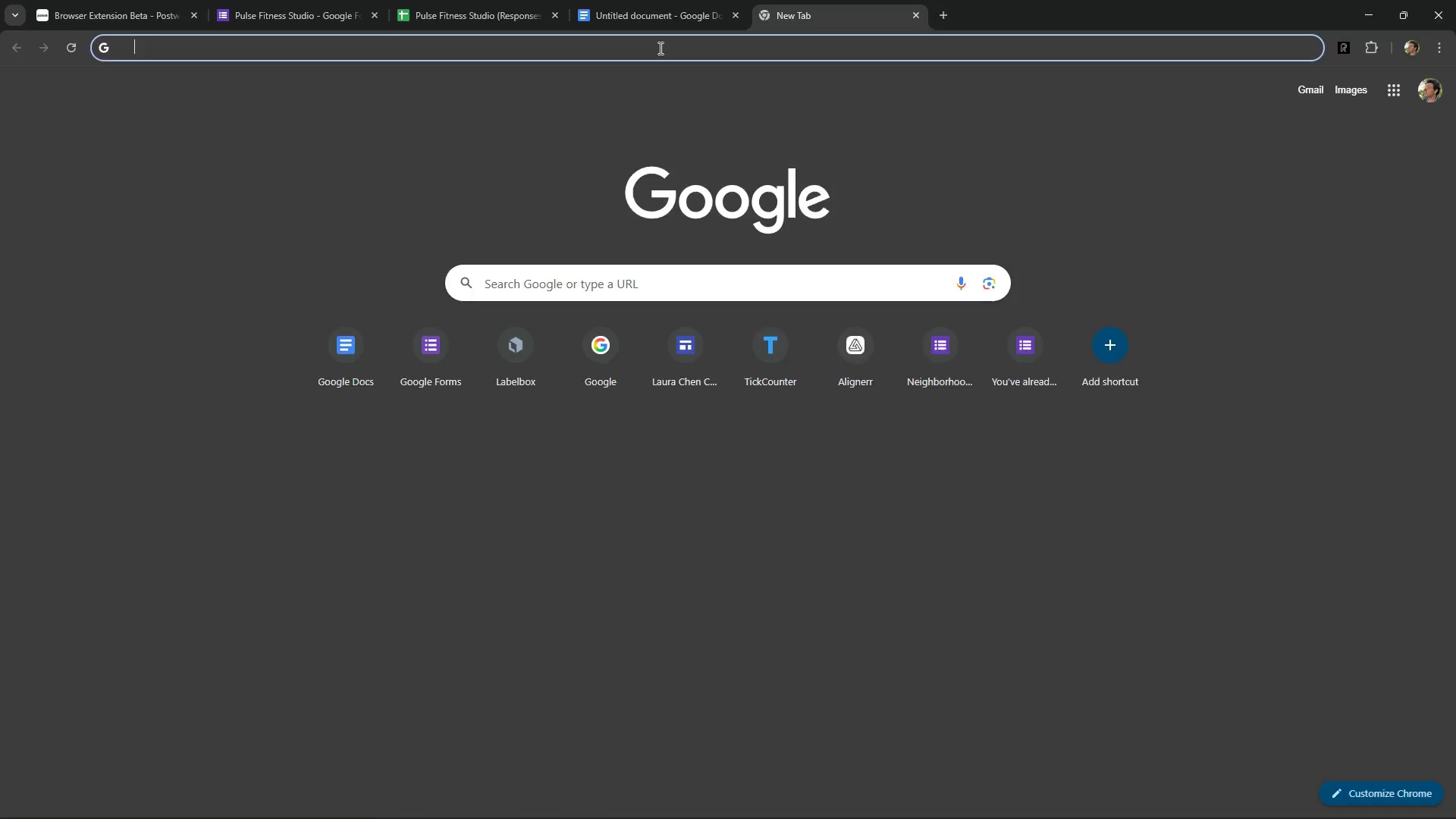 
key(Alt+Control+ControlRight)
 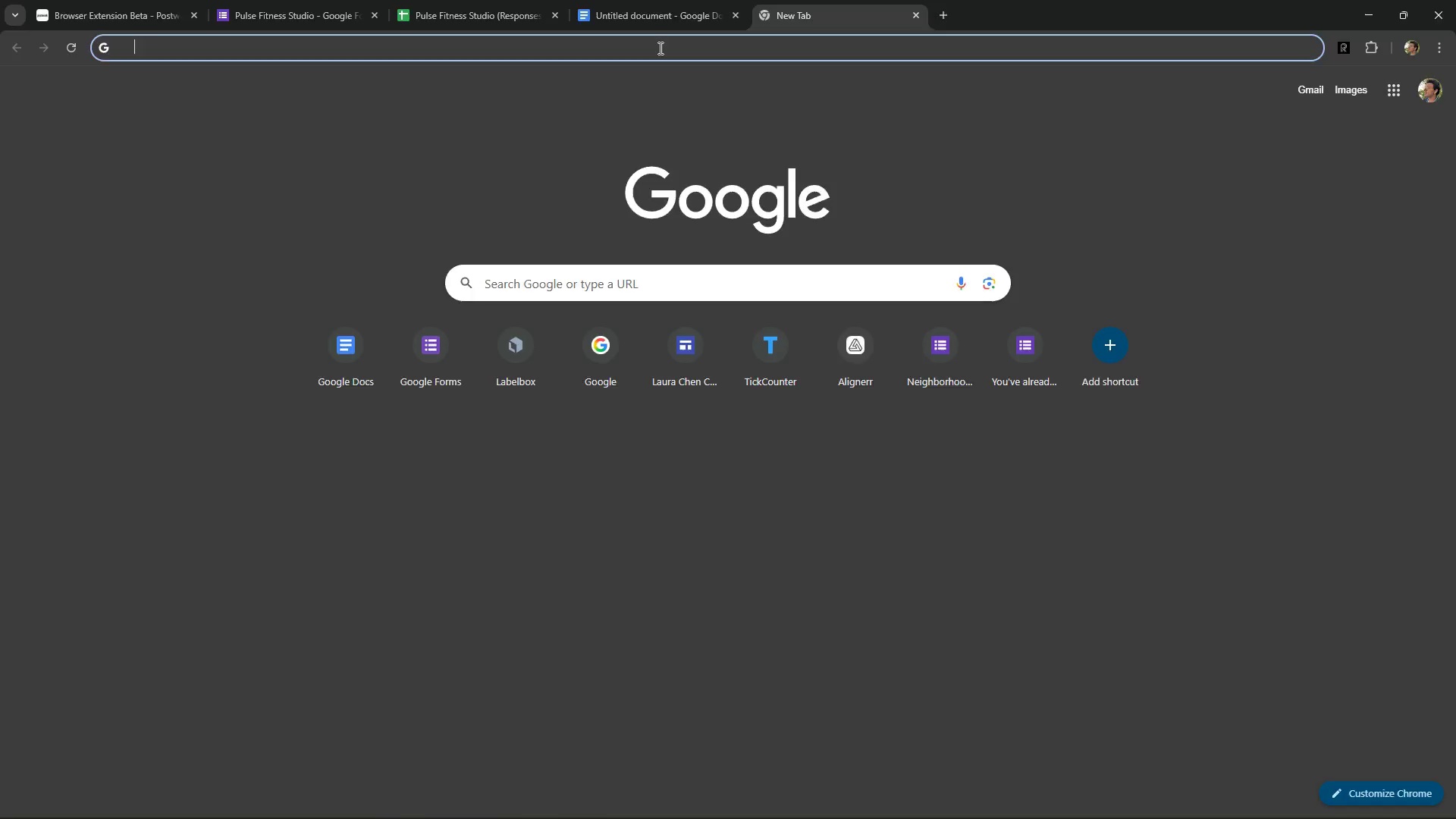 
key(Alt+Control+AltRight)
 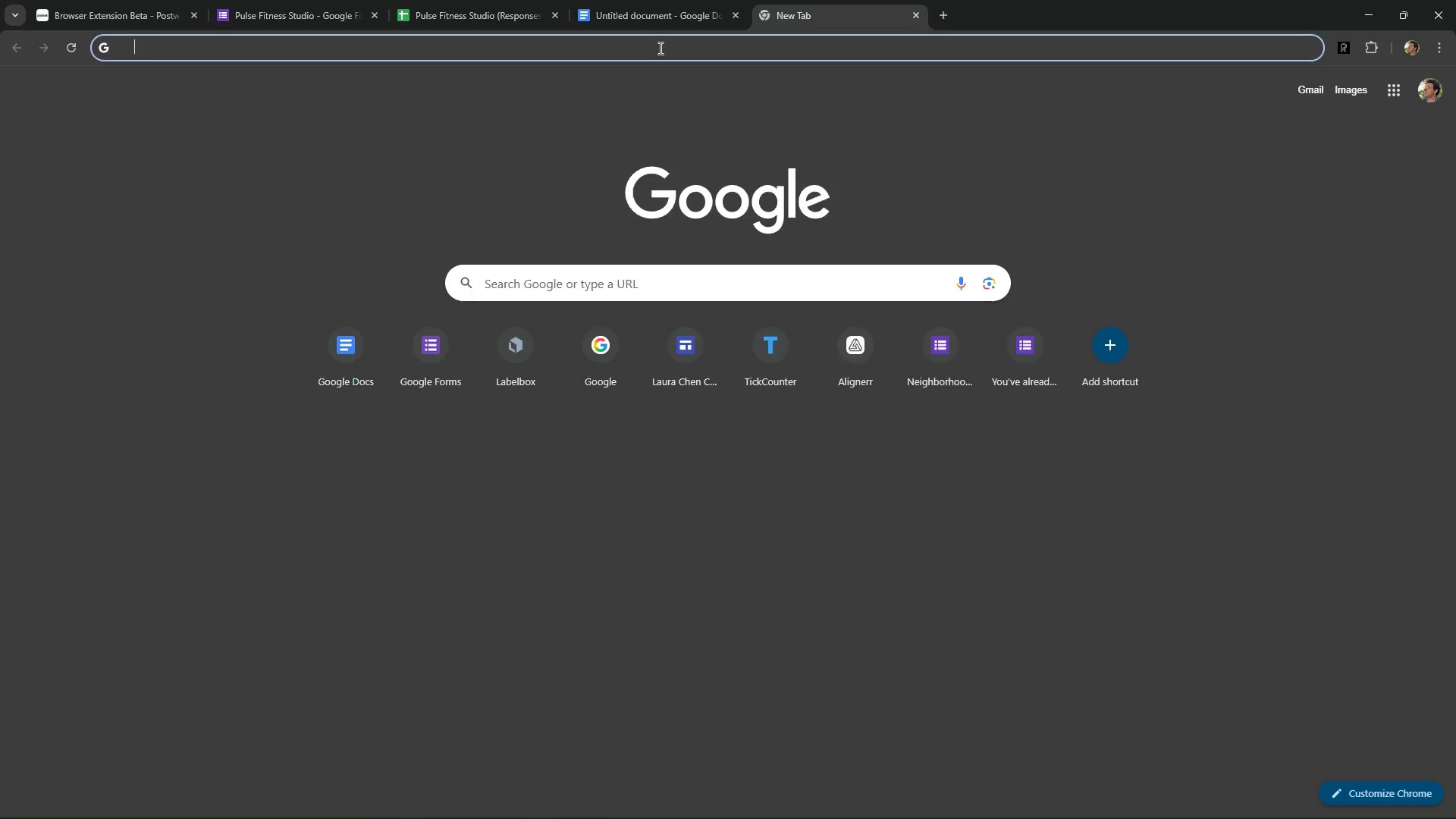 
key(Alt+Control+Space)
 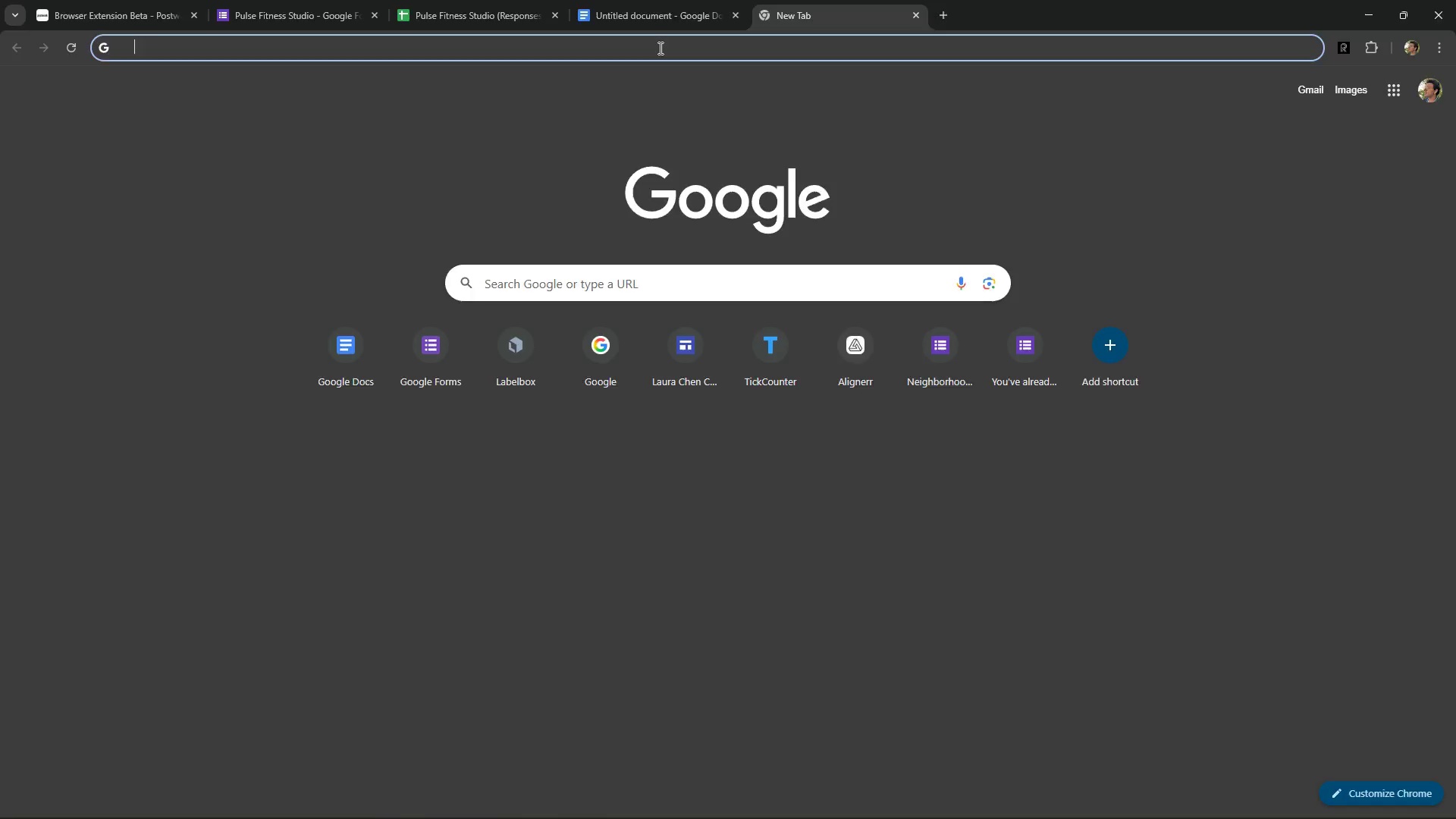 
key(Alt+Control+Numpad0)
 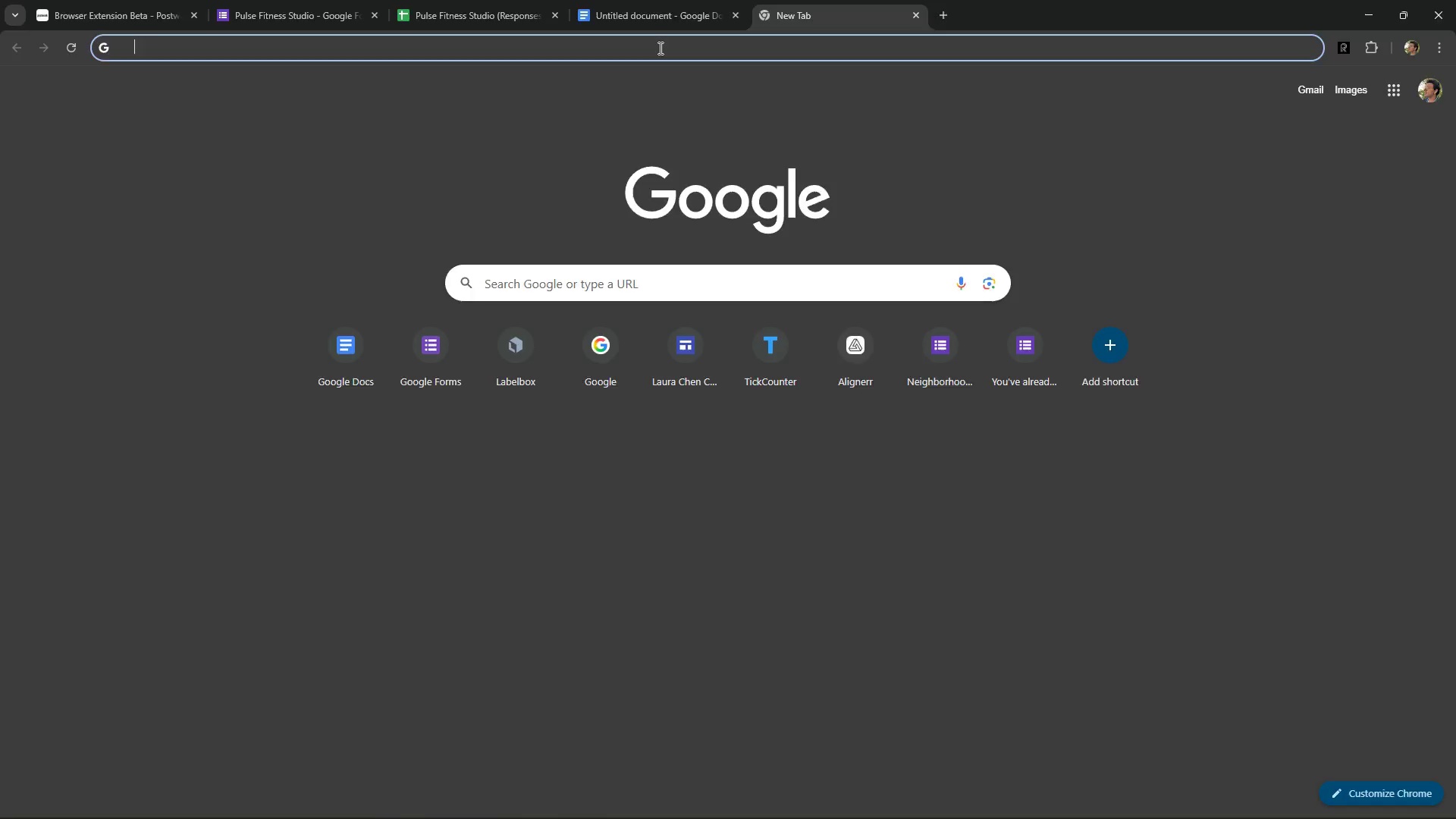 